 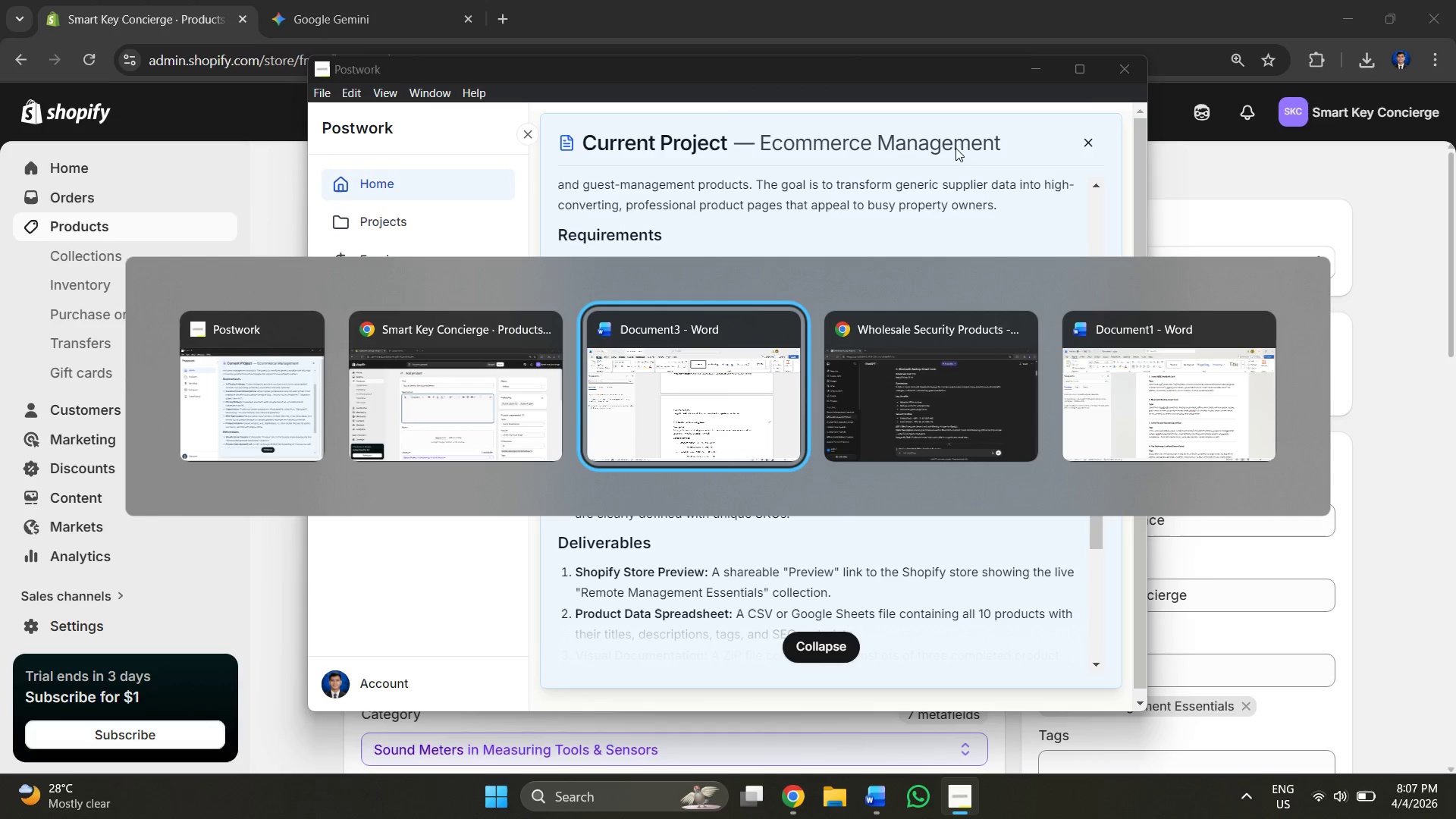 
key(Alt+Tab)
 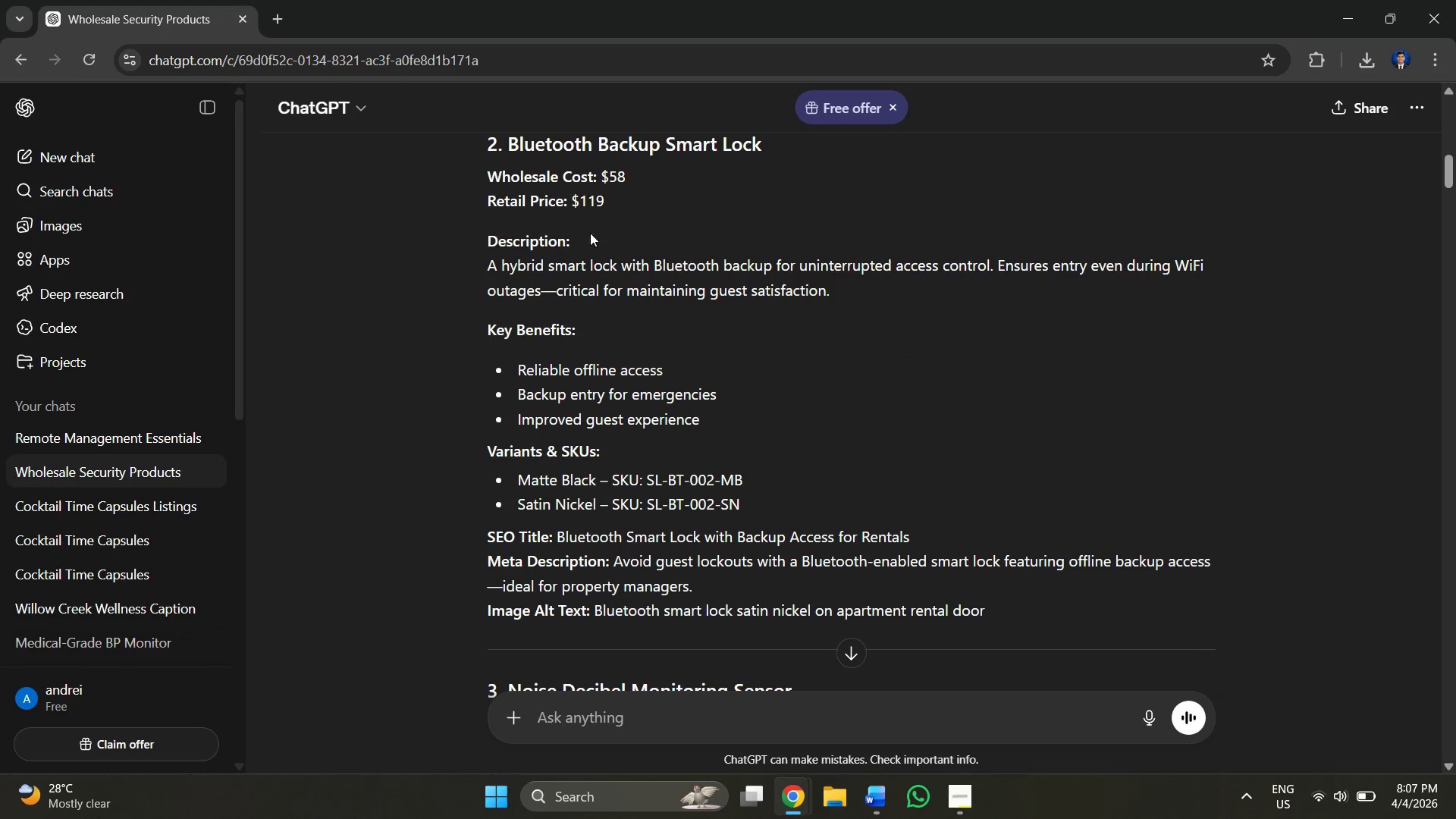 
scroll: coordinate [592, 253], scroll_direction: none, amount: 0.0
 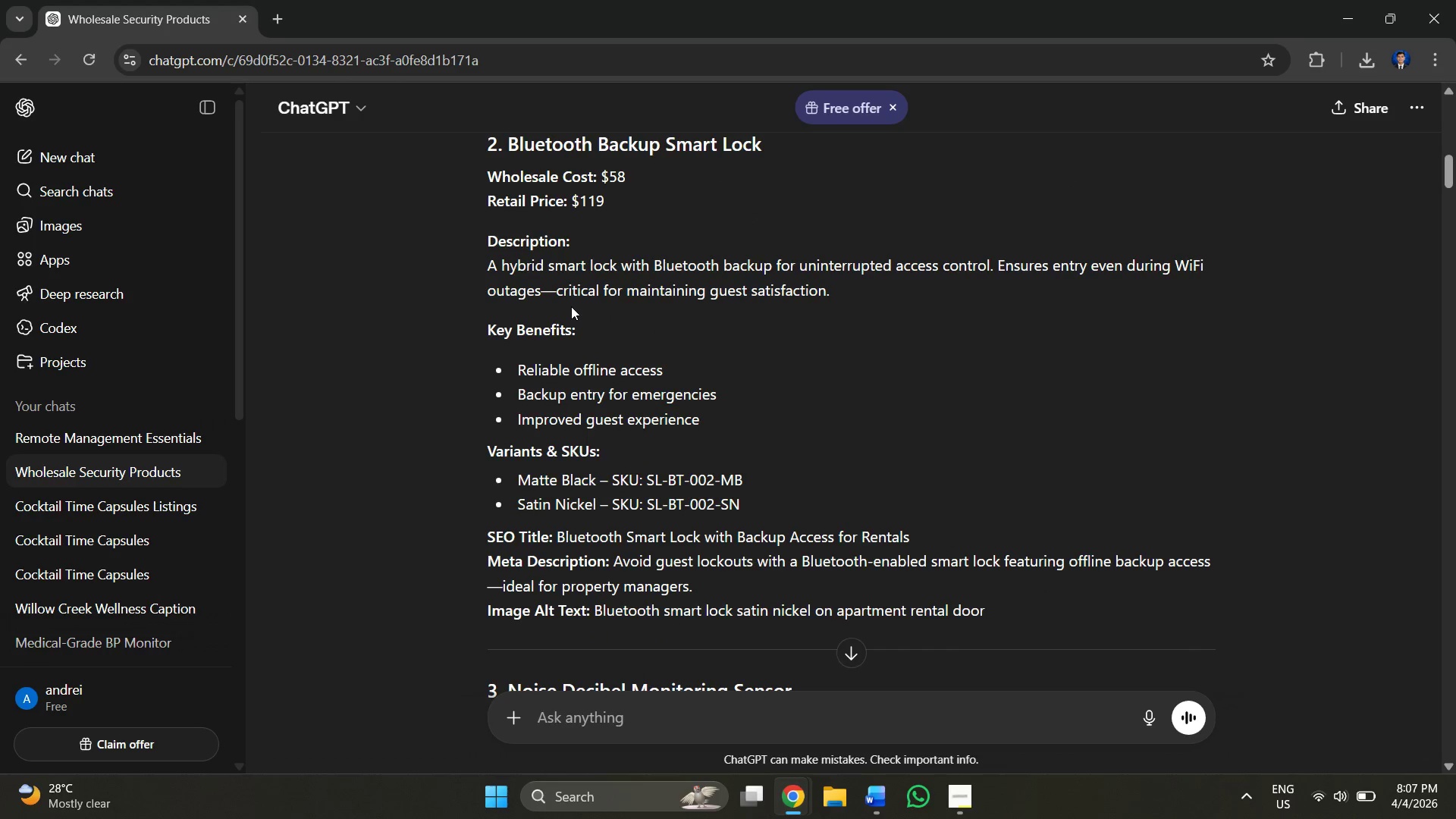 
scroll: coordinate [571, 314], scroll_direction: down, amount: 6.0
 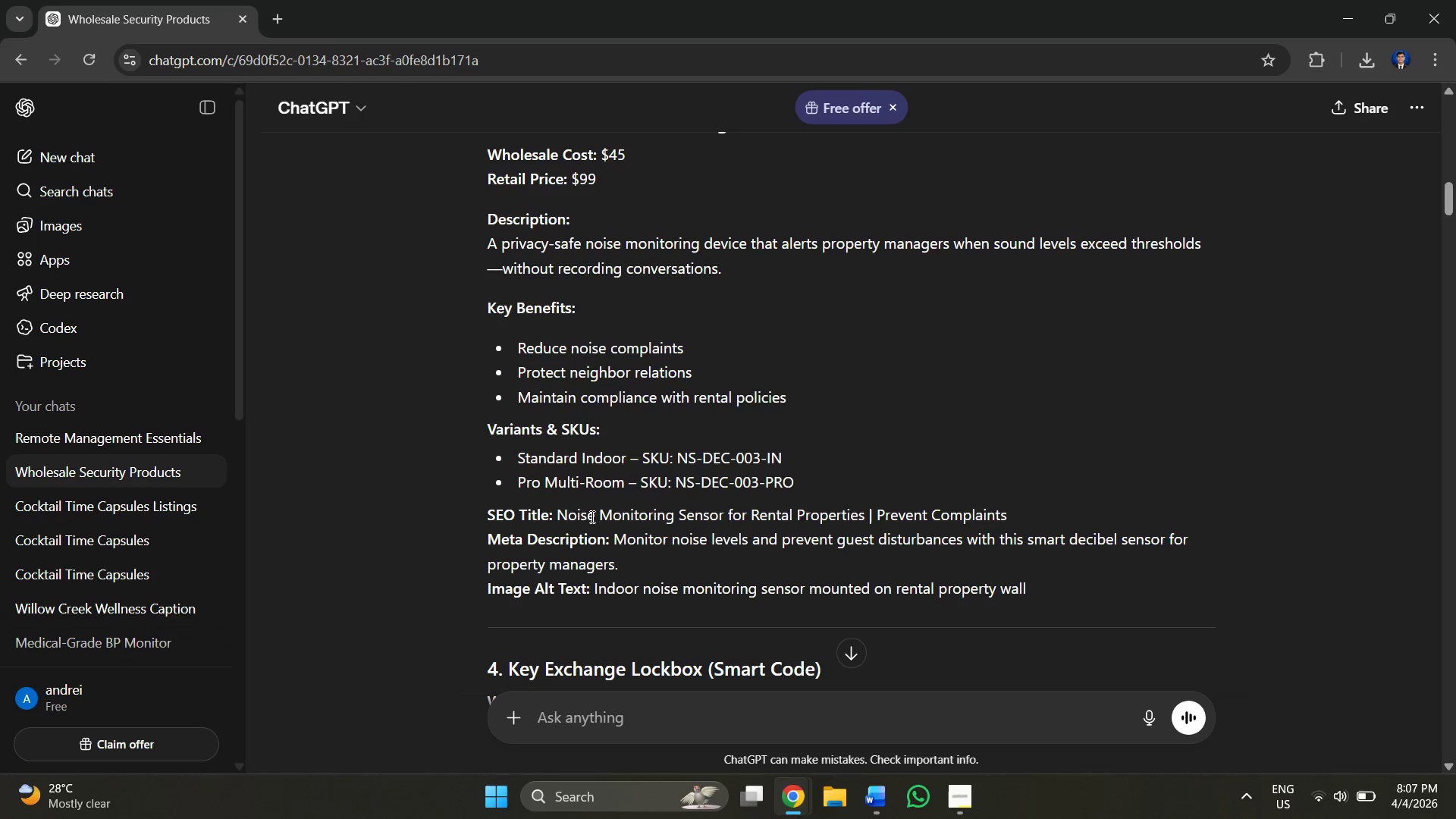 
left_click_drag(start_coordinate=[562, 512], to_coordinate=[719, 537])
 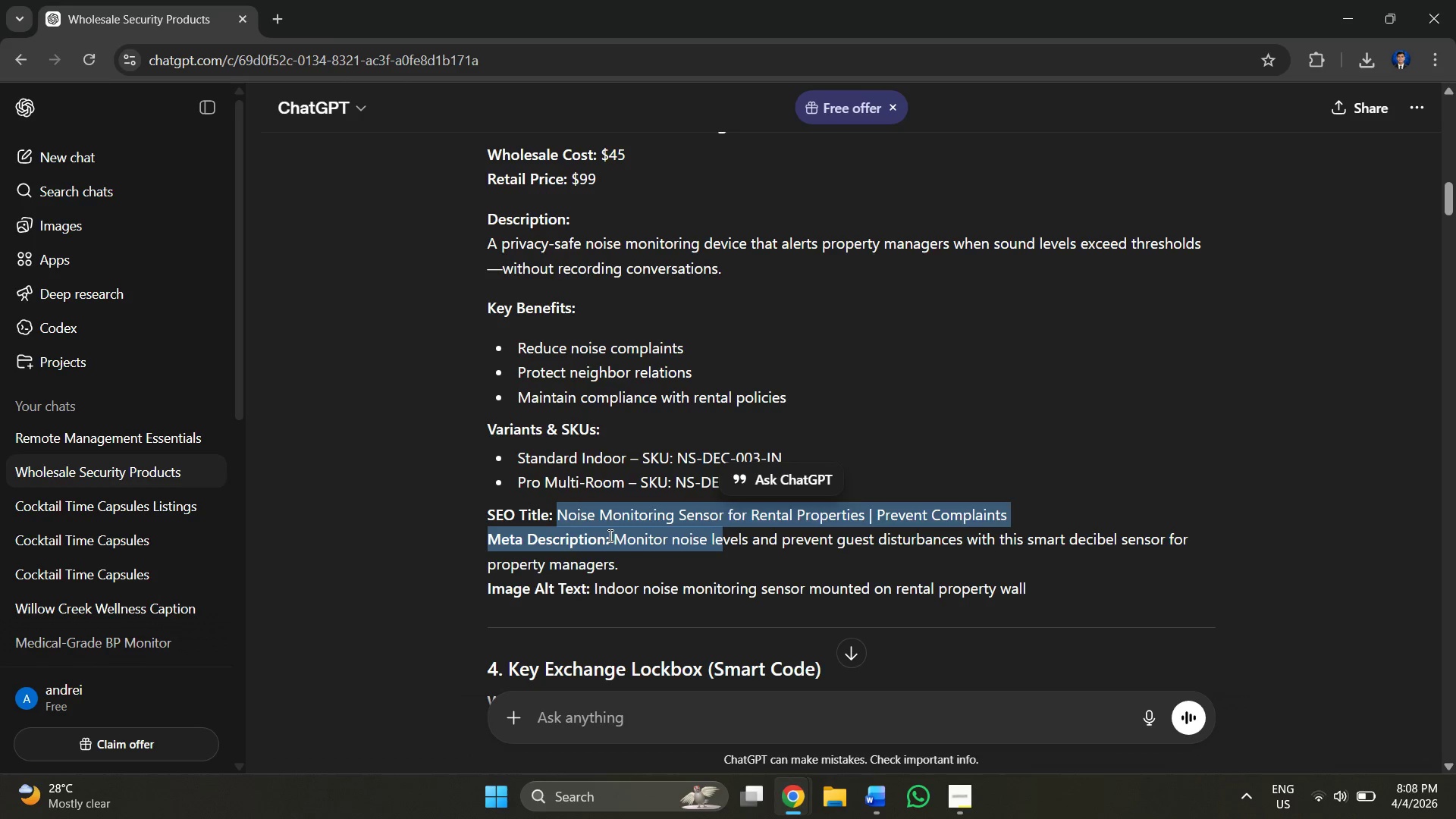 
left_click([609, 535])
 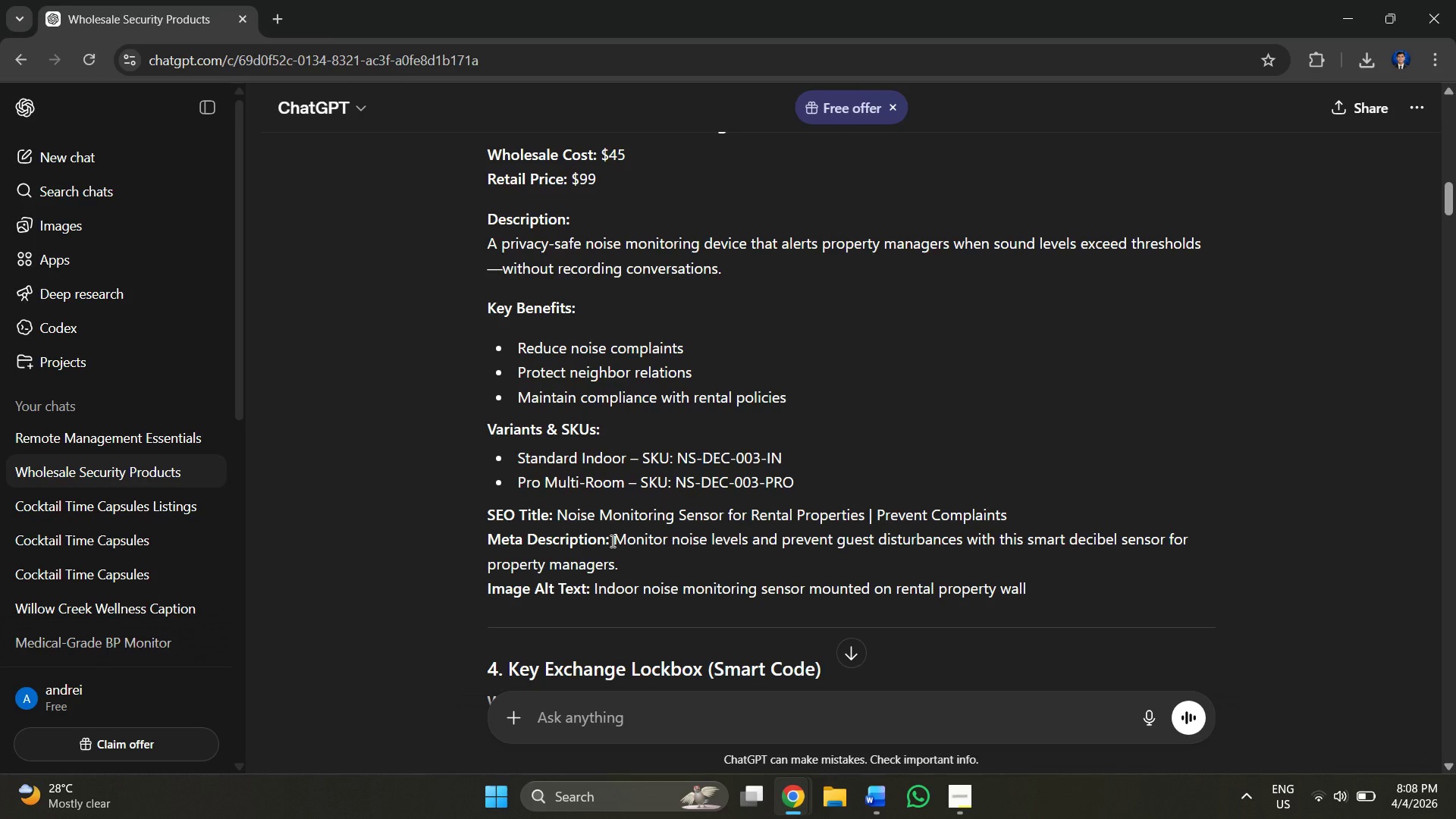 
left_click_drag(start_coordinate=[611, 541], to_coordinate=[734, 551])
 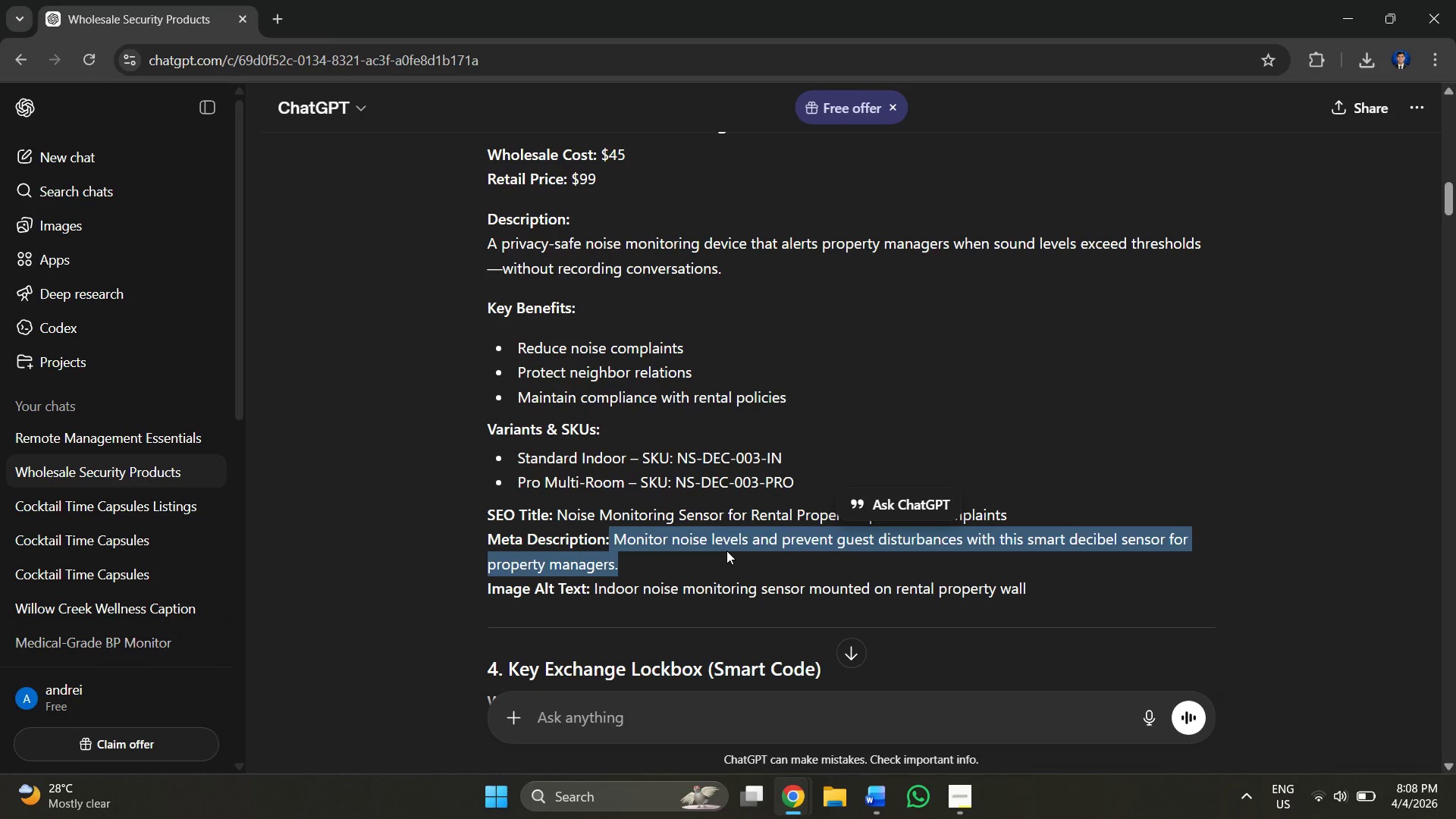 
key(Control+C)
 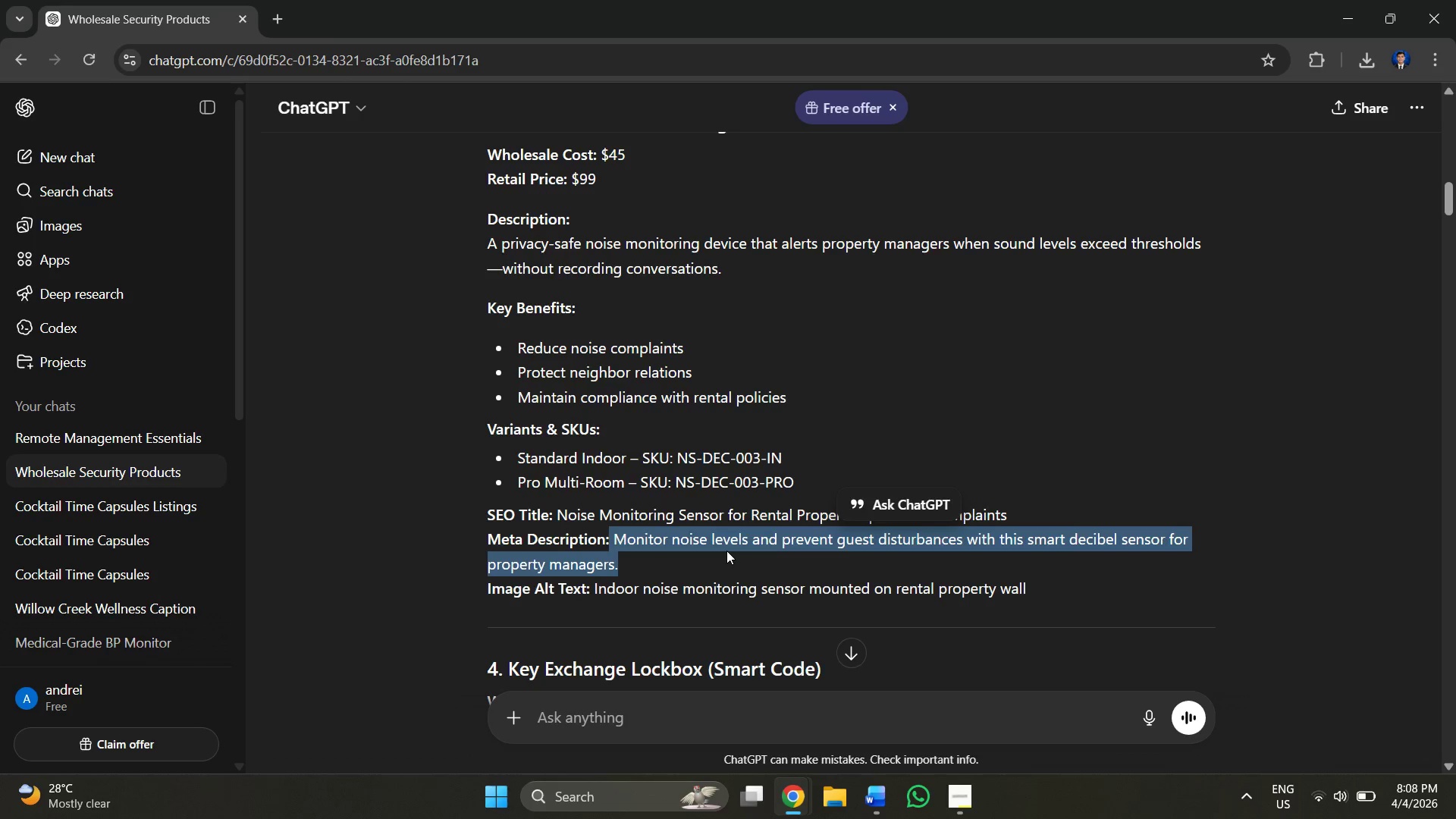 
key(Alt+AltLeft)
 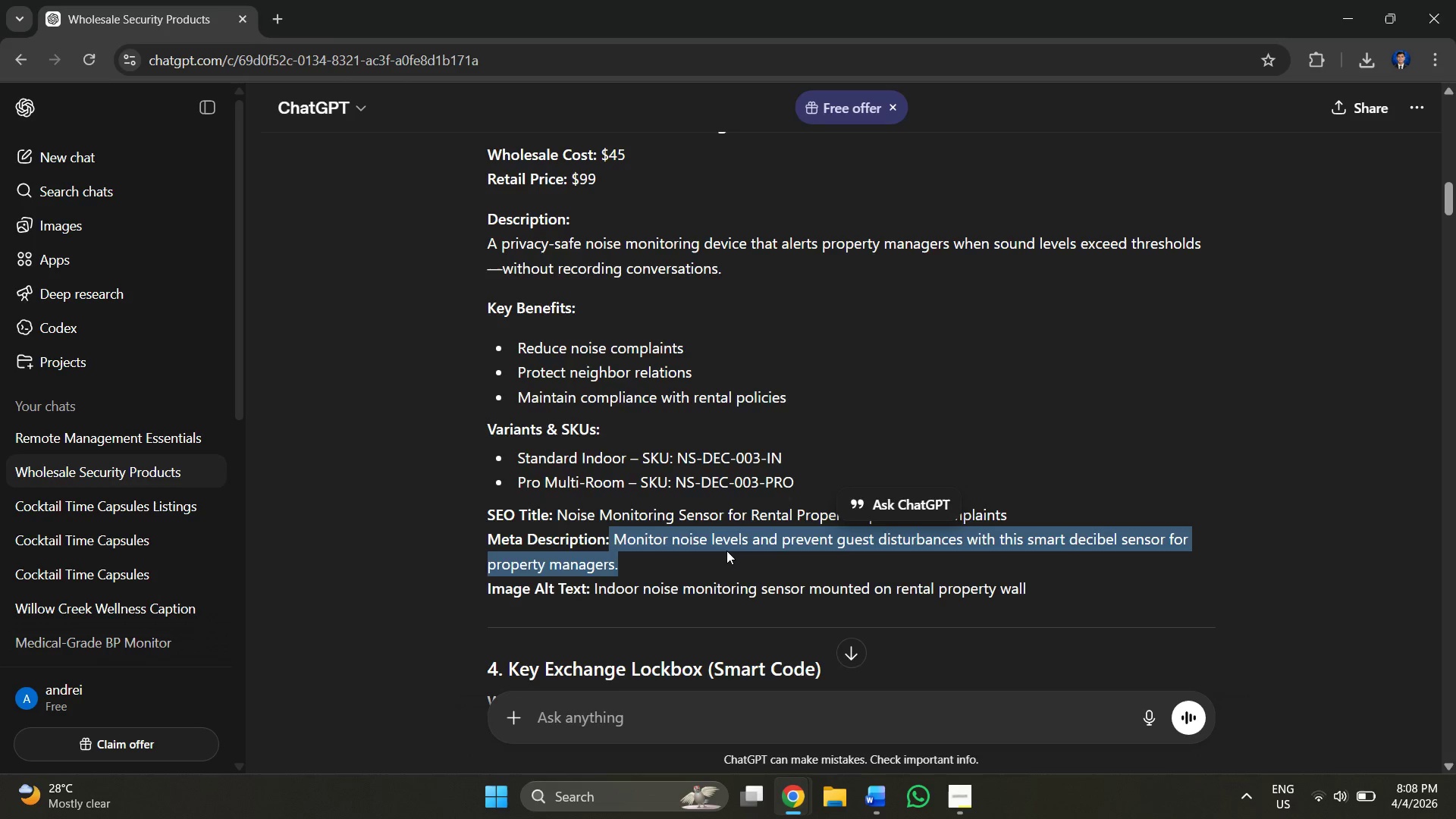 
key(Alt+Tab)